 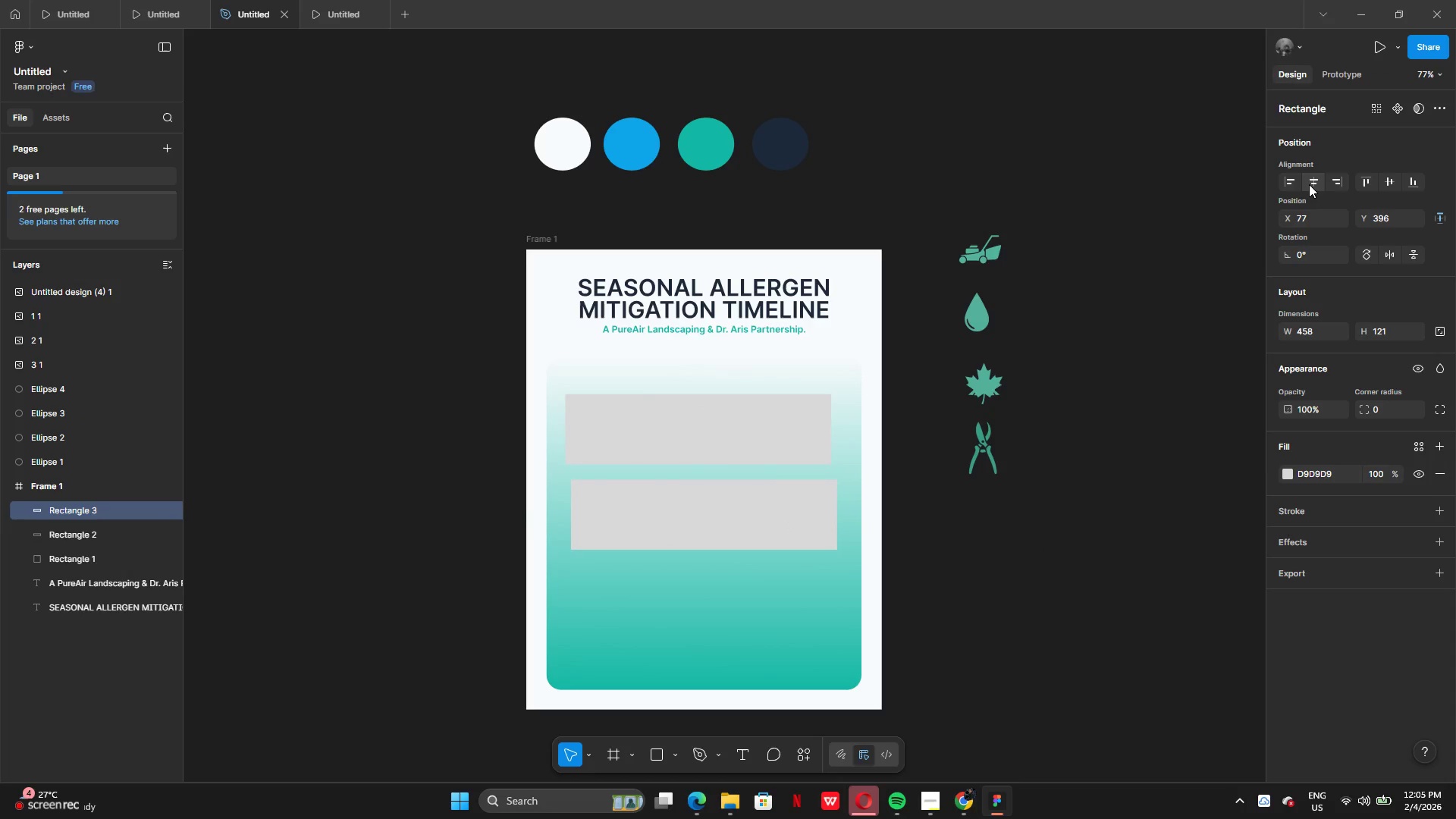 
left_click([752, 428])
 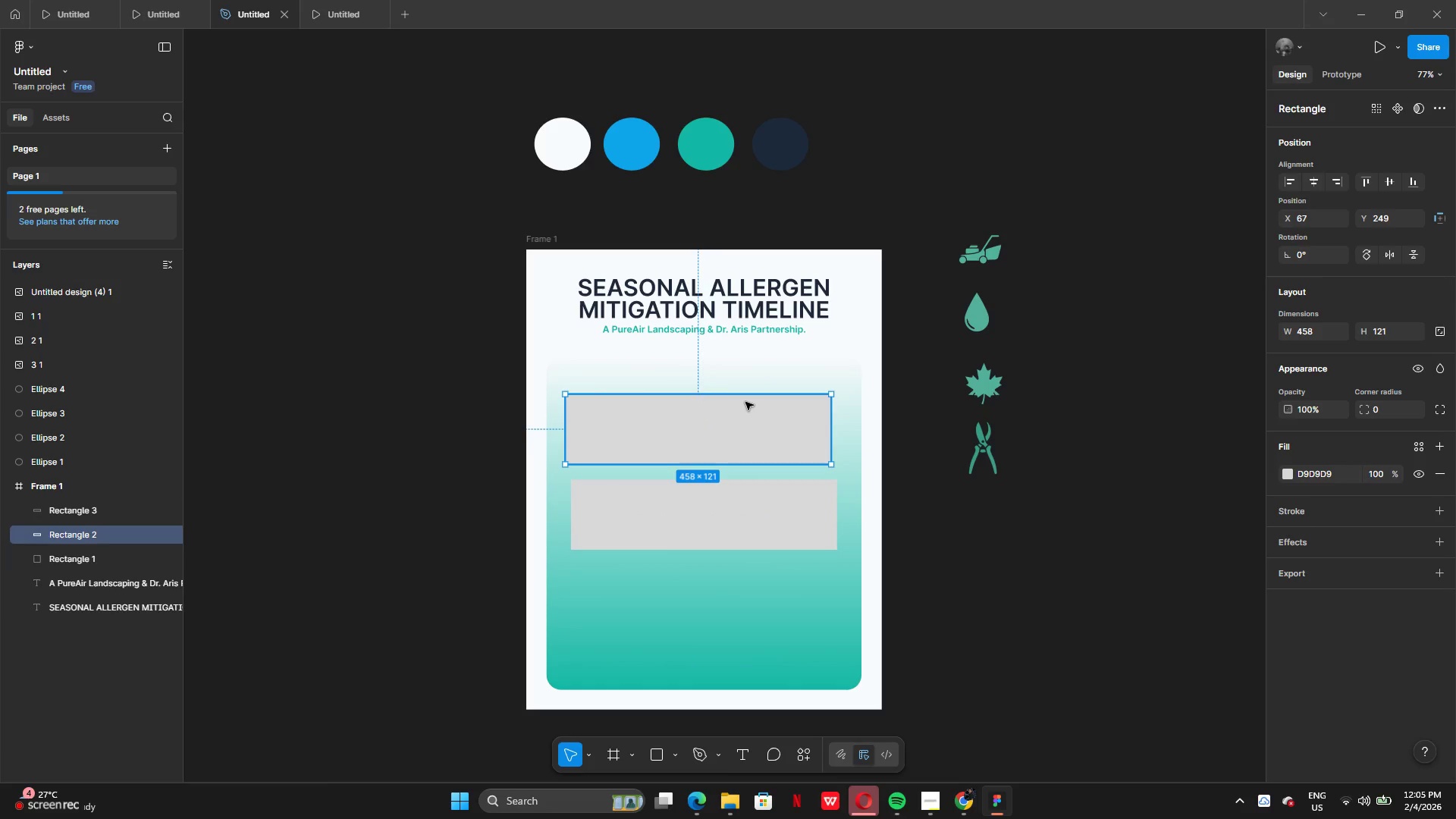 
key(Backspace)
 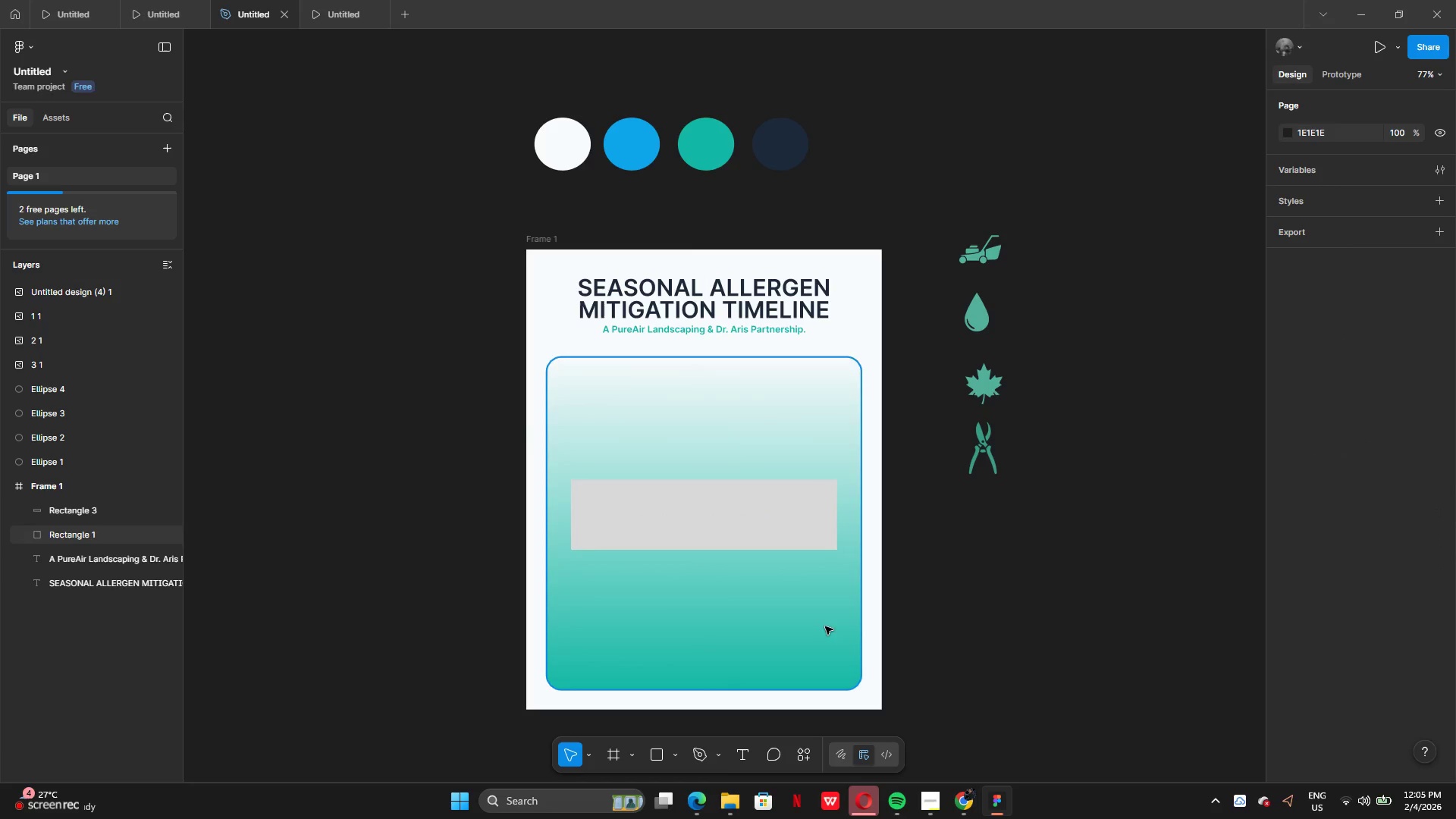 
left_click_drag(start_coordinate=[766, 520], to_coordinate=[1141, 588])
 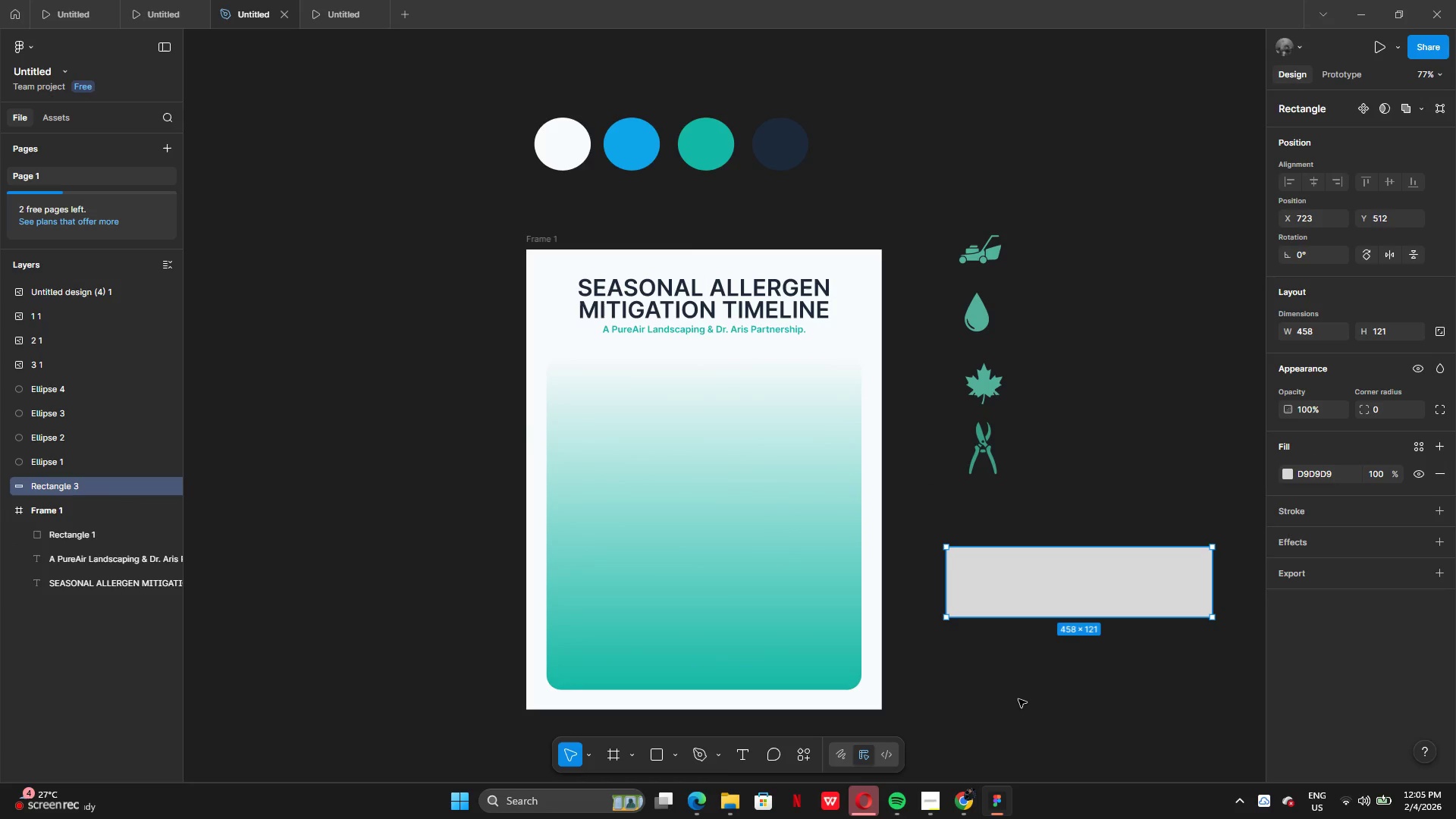 
wait(12.75)
 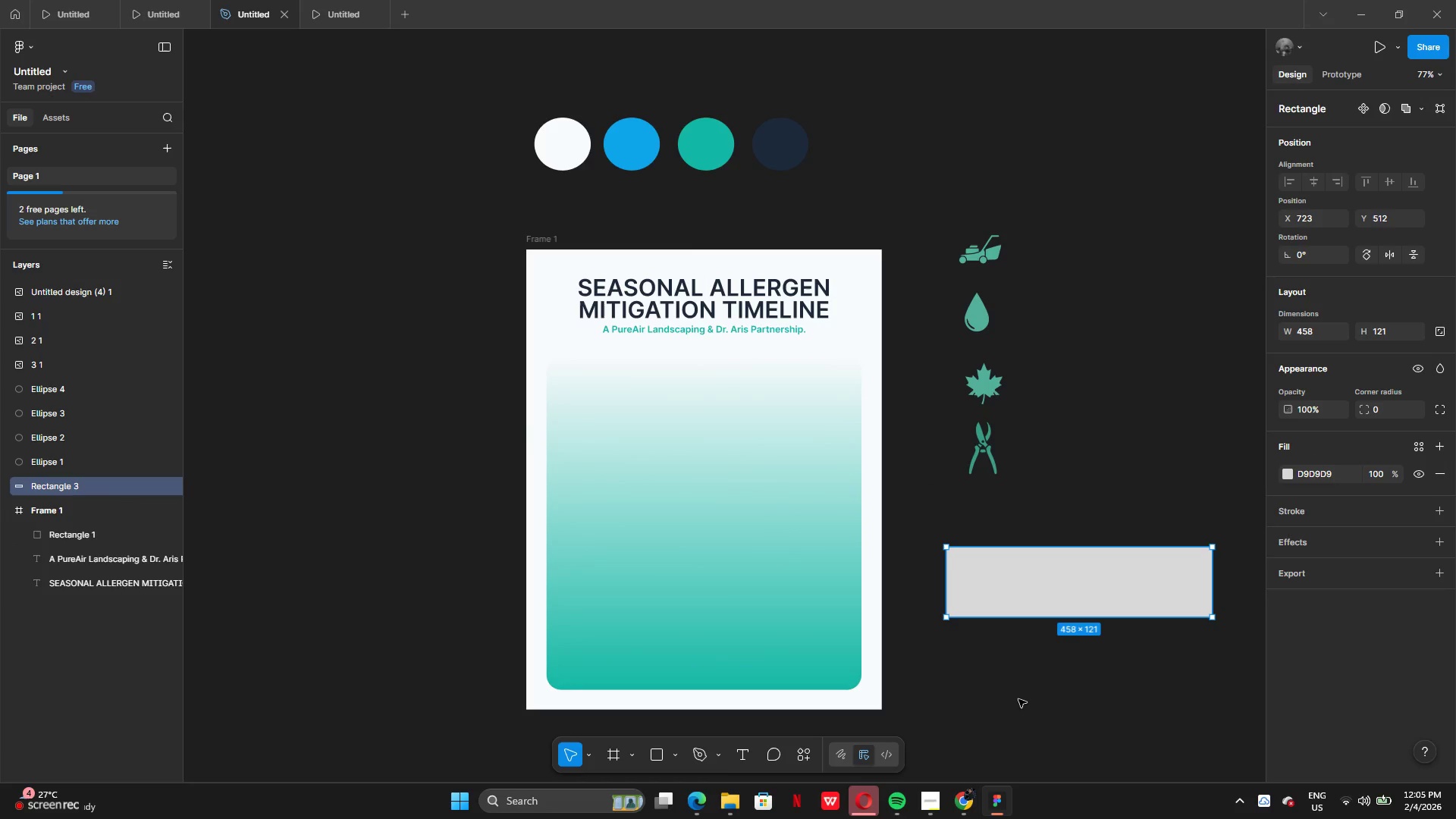 
left_click([925, 804])